 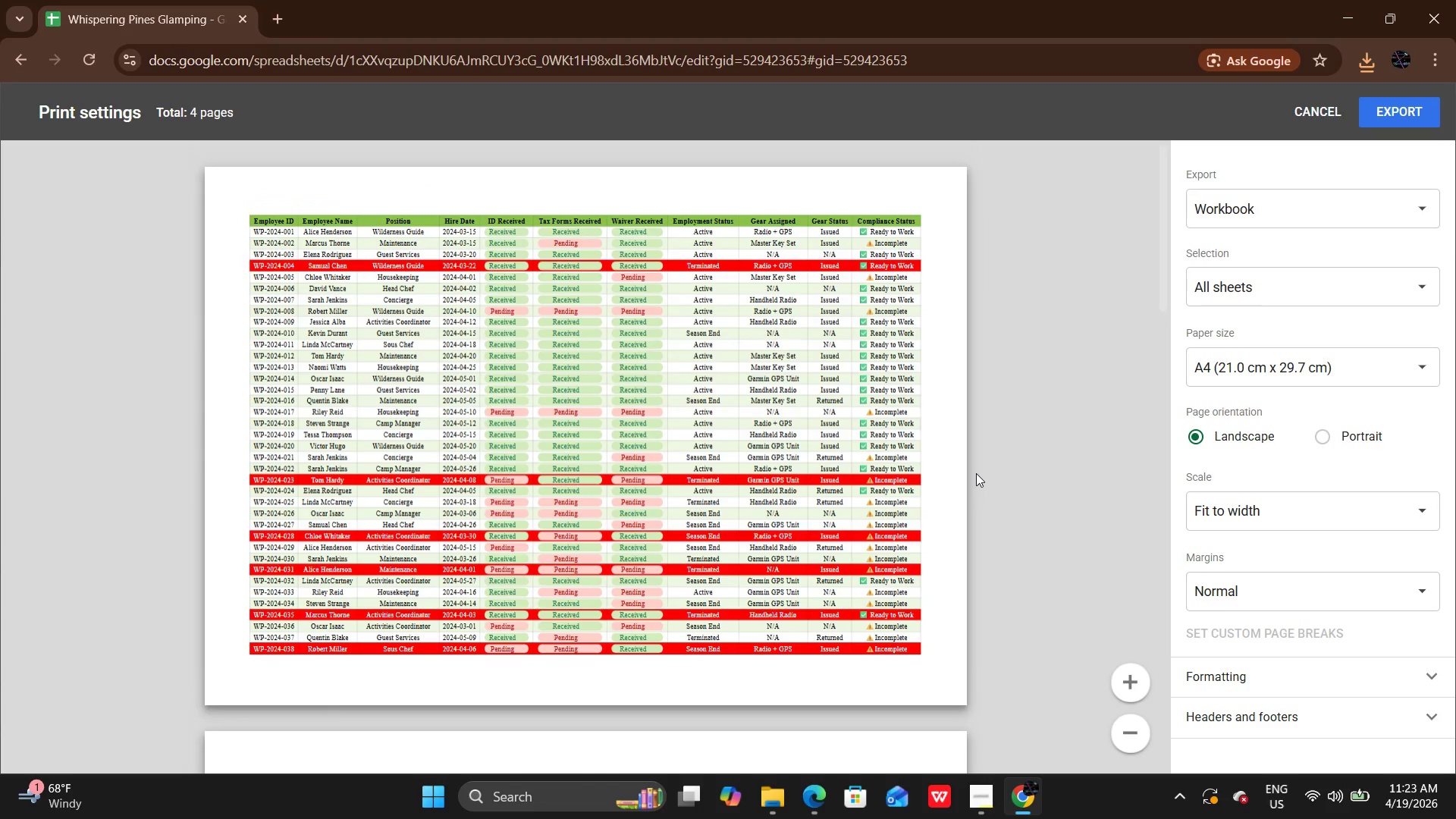 
scroll: coordinate [1029, 421], scroll_direction: down, amount: 11.0
 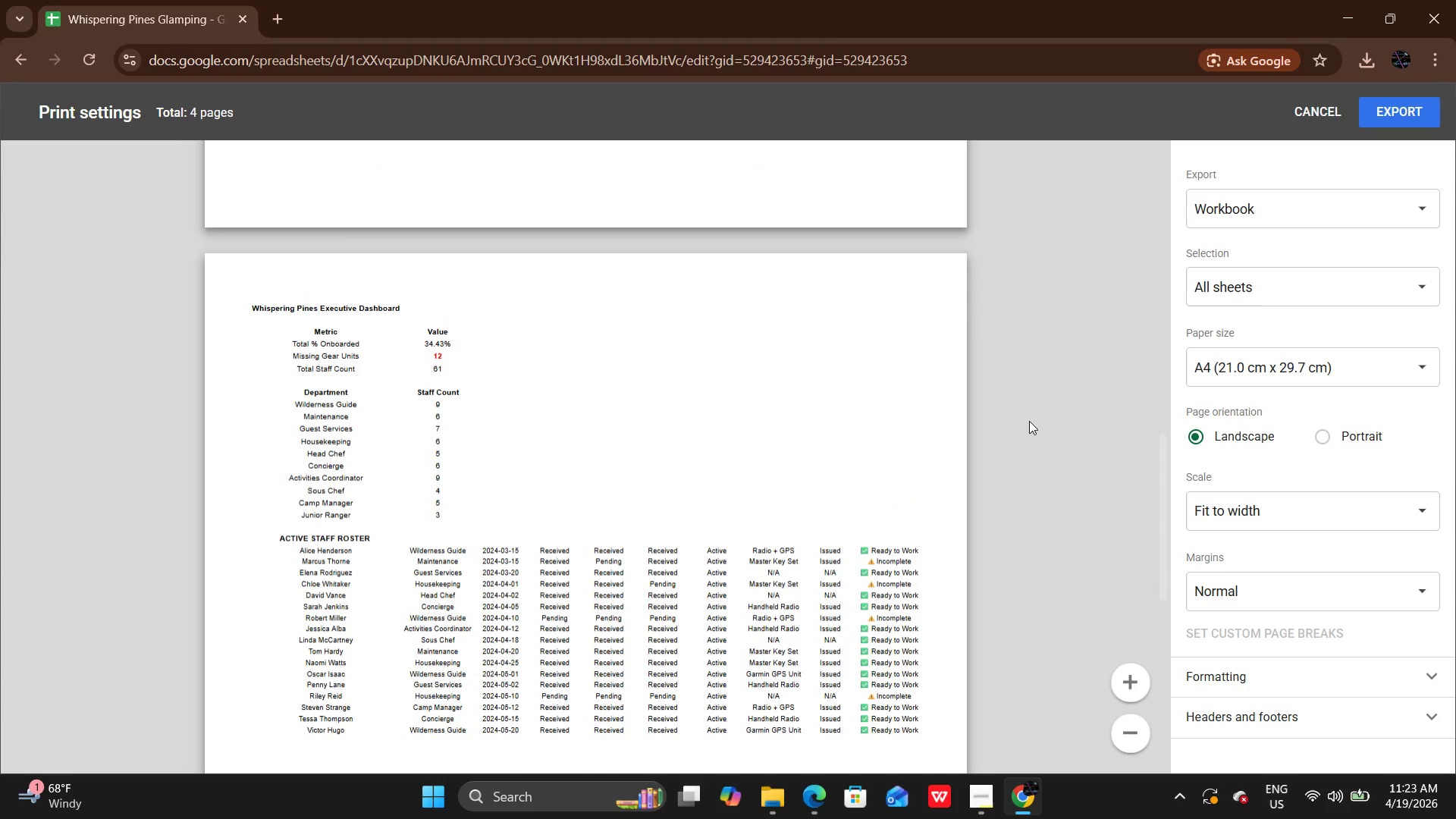 
wait(8.93)
 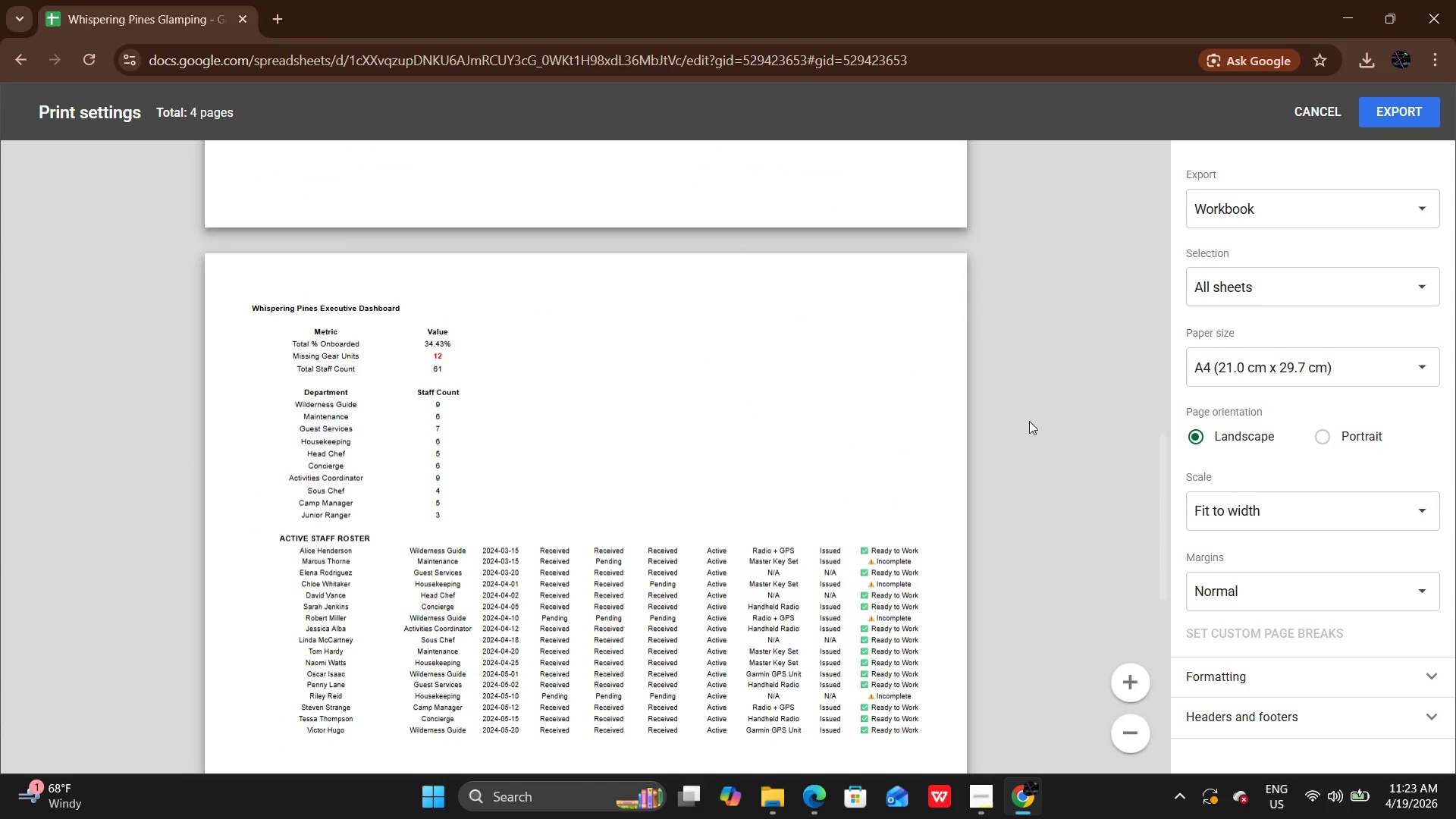 
left_click([1305, 514])
 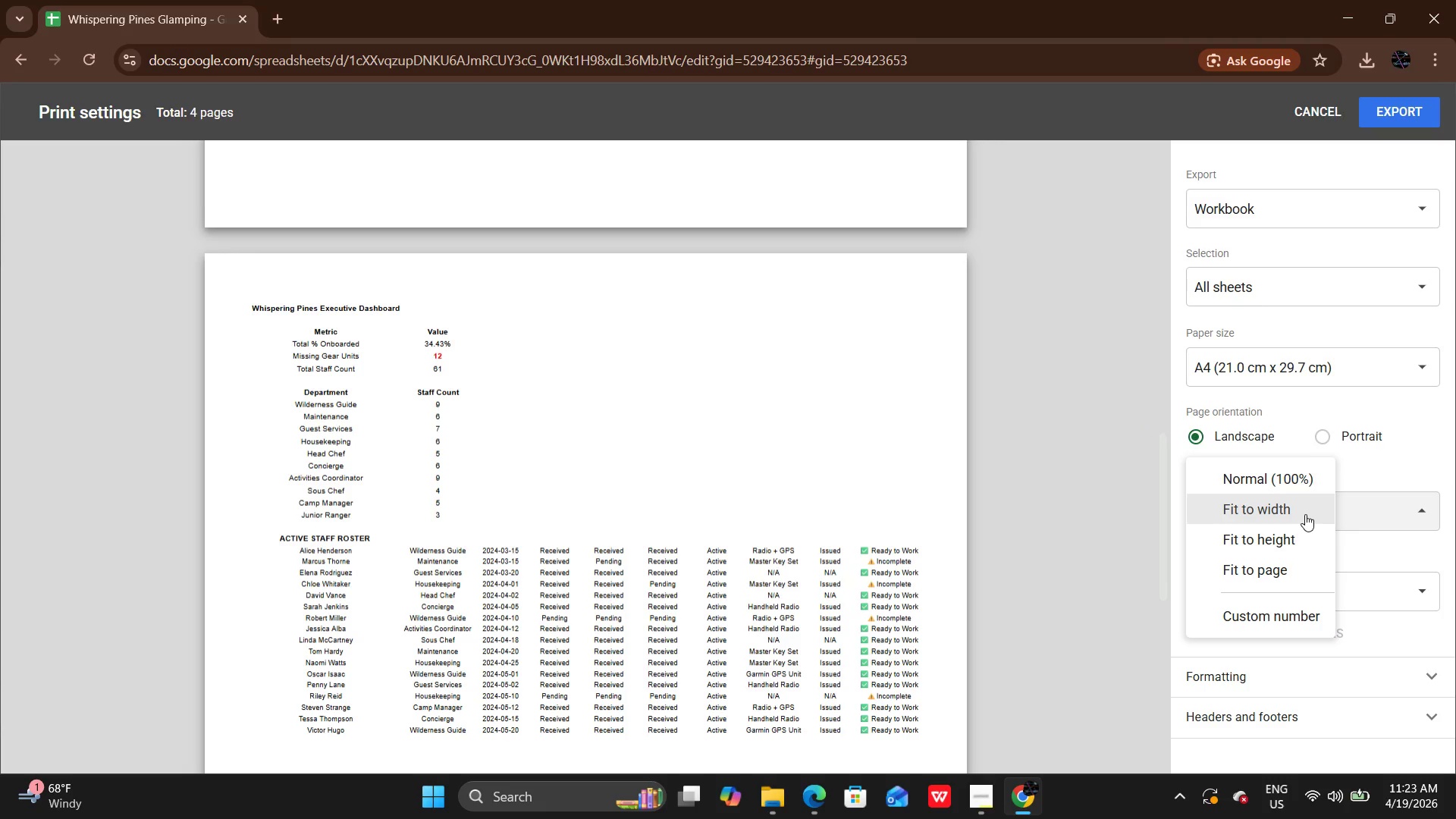 
left_click([1305, 514])
 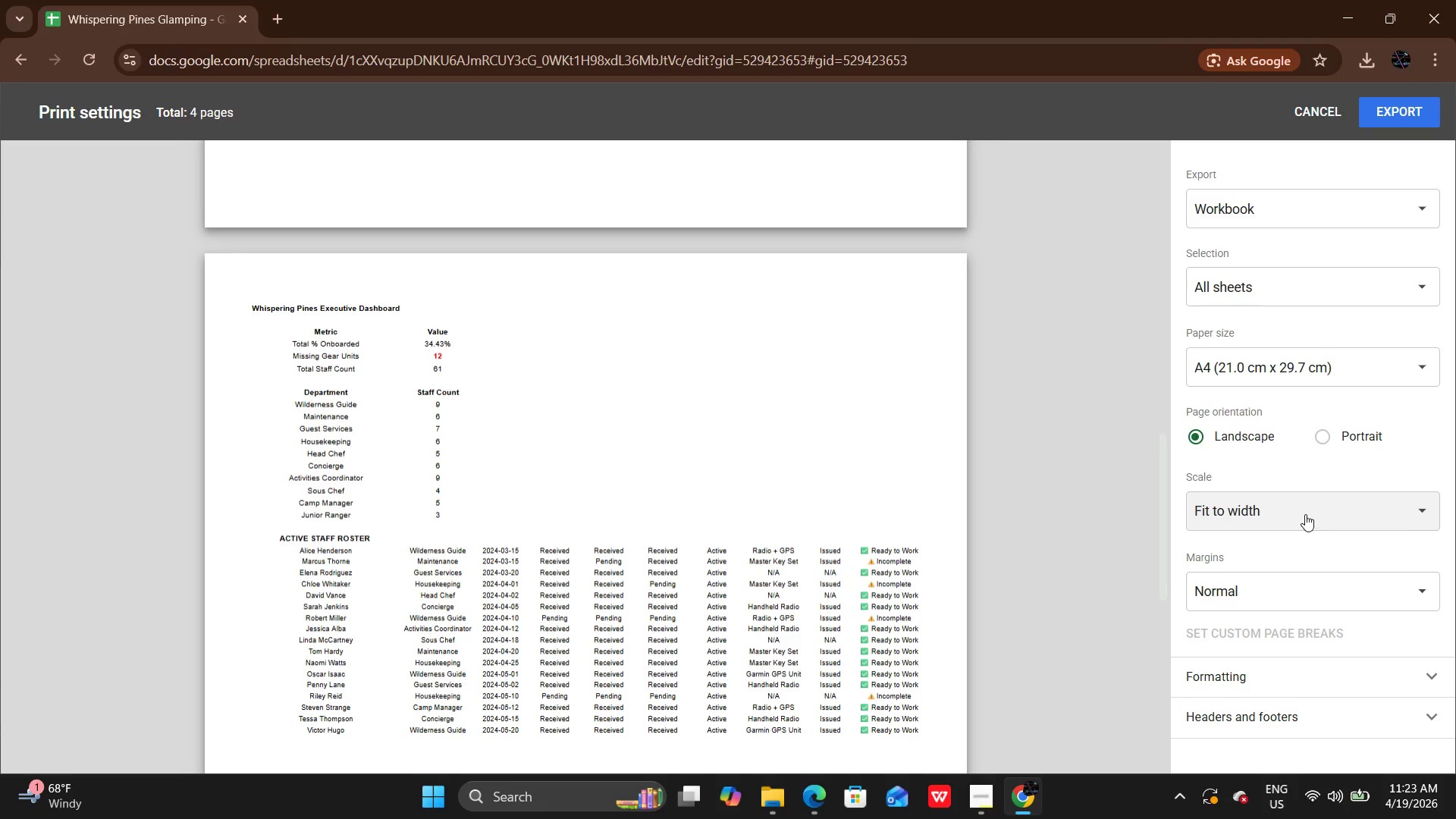 
scroll: coordinate [1305, 514], scroll_direction: up, amount: 1.0
 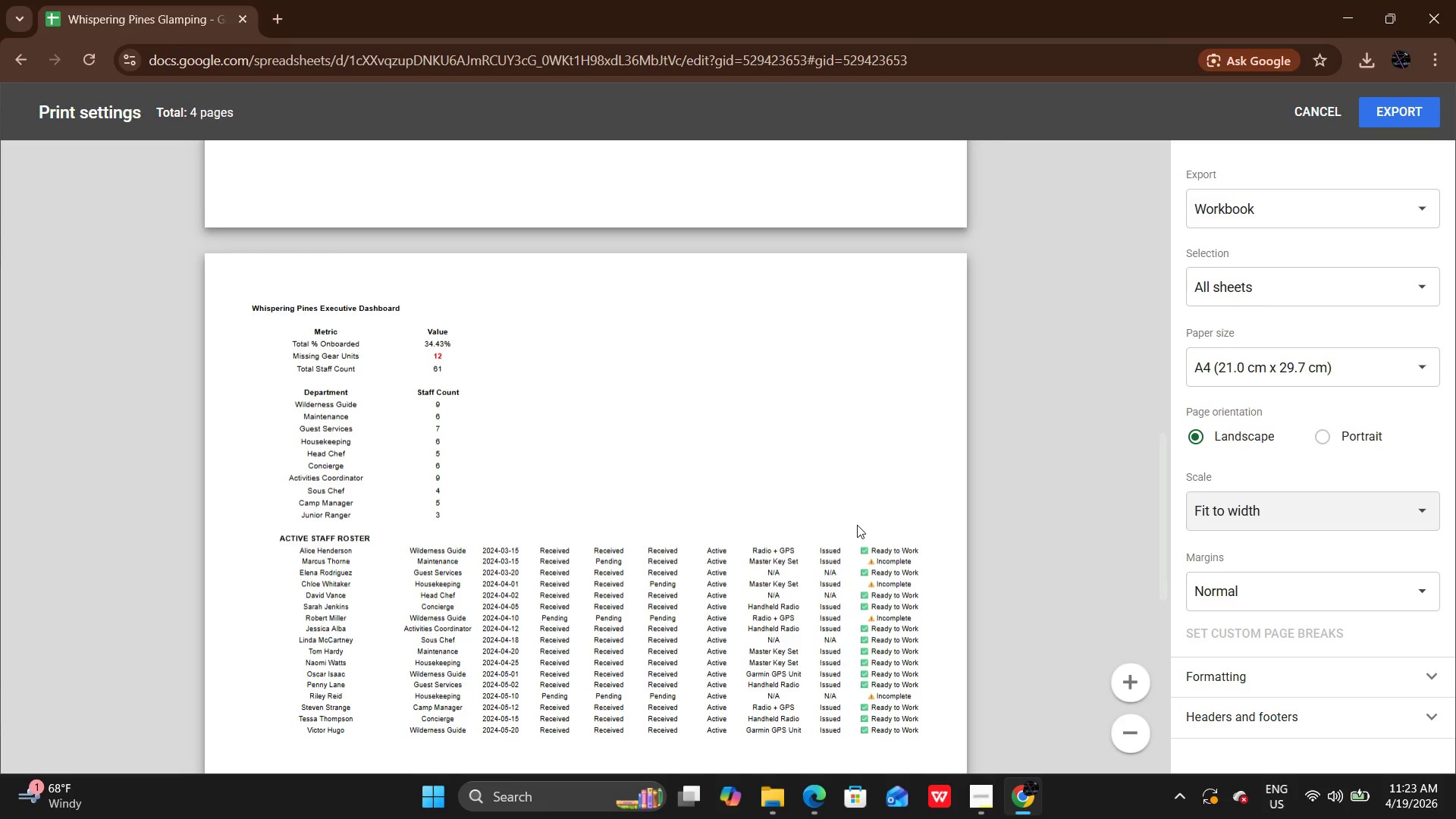 
scroll: coordinate [857, 525], scroll_direction: down, amount: 1.0
 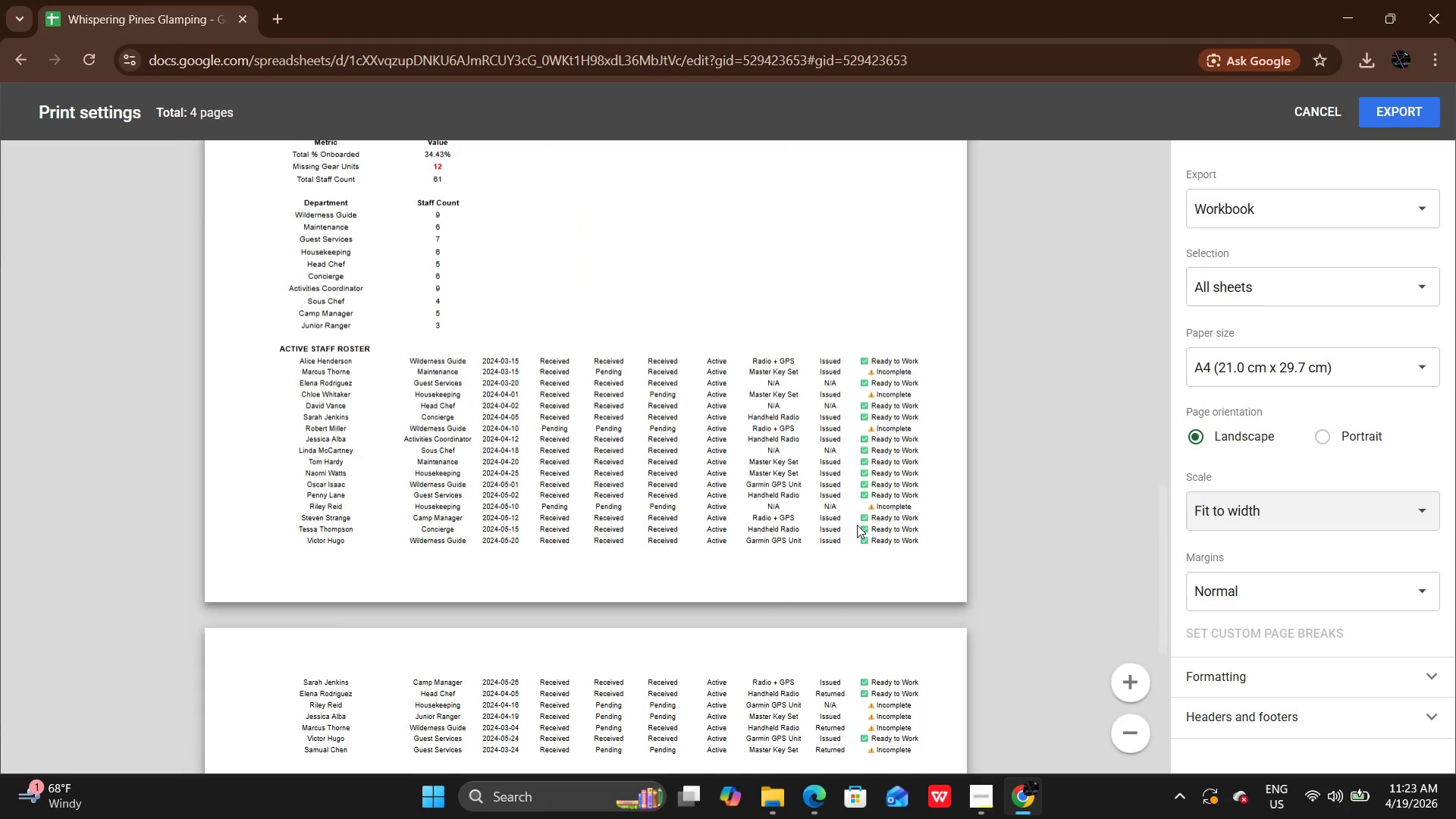 
scroll: coordinate [868, 522], scroll_direction: up, amount: 1.0
 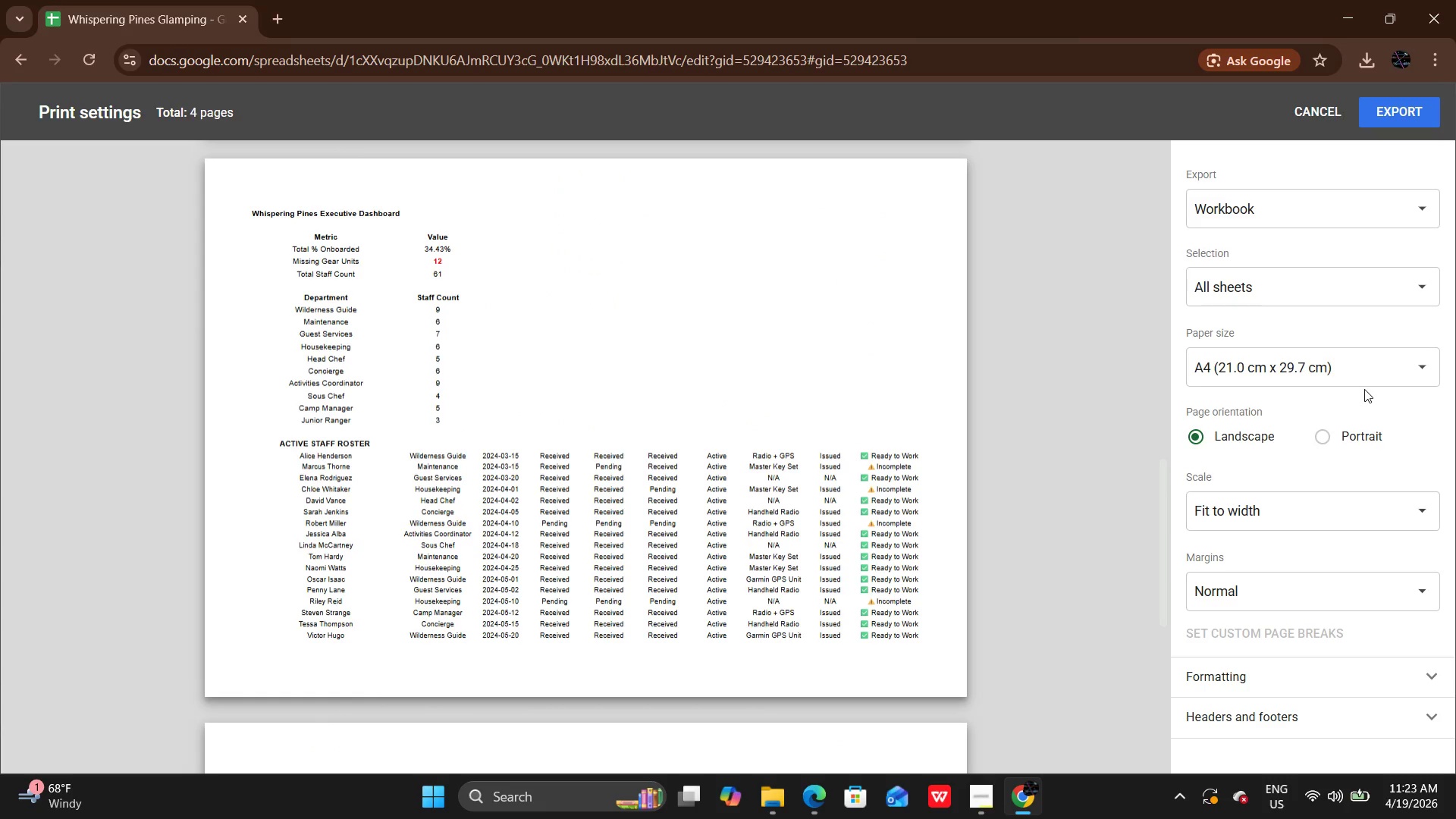 
double_click([1363, 376])
 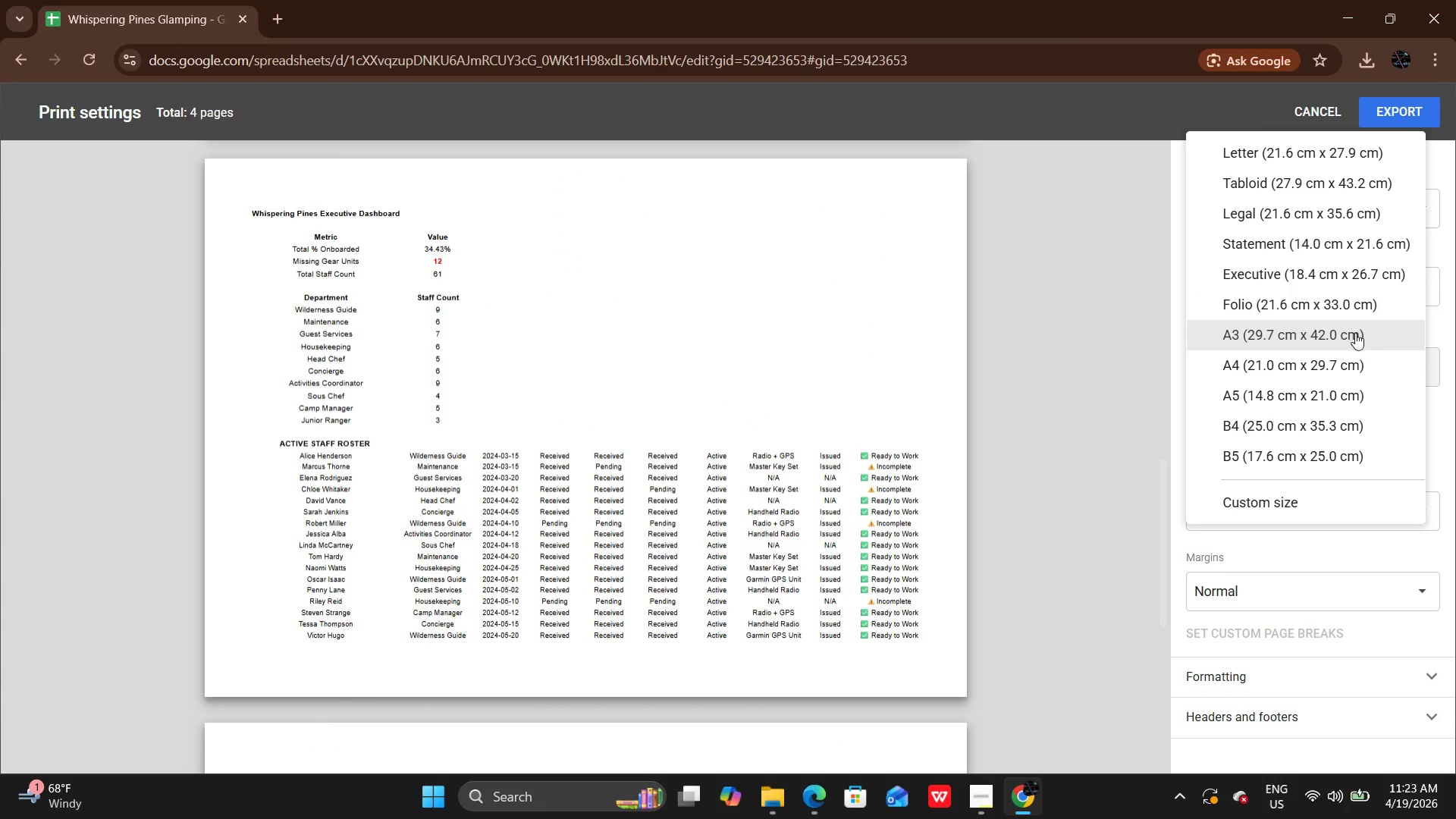 
left_click([1355, 333])
 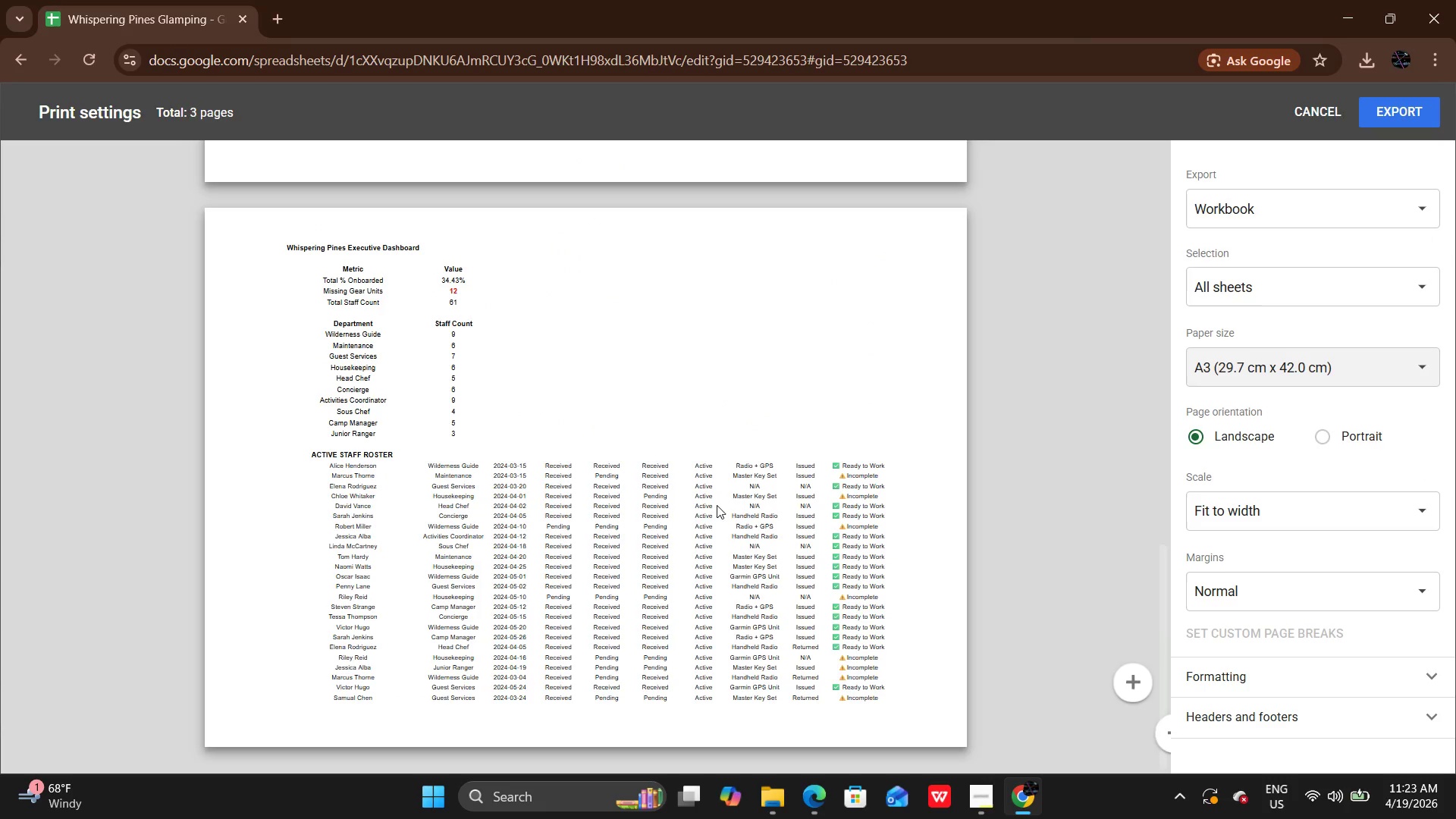 
scroll: coordinate [715, 527], scroll_direction: down, amount: 5.0
 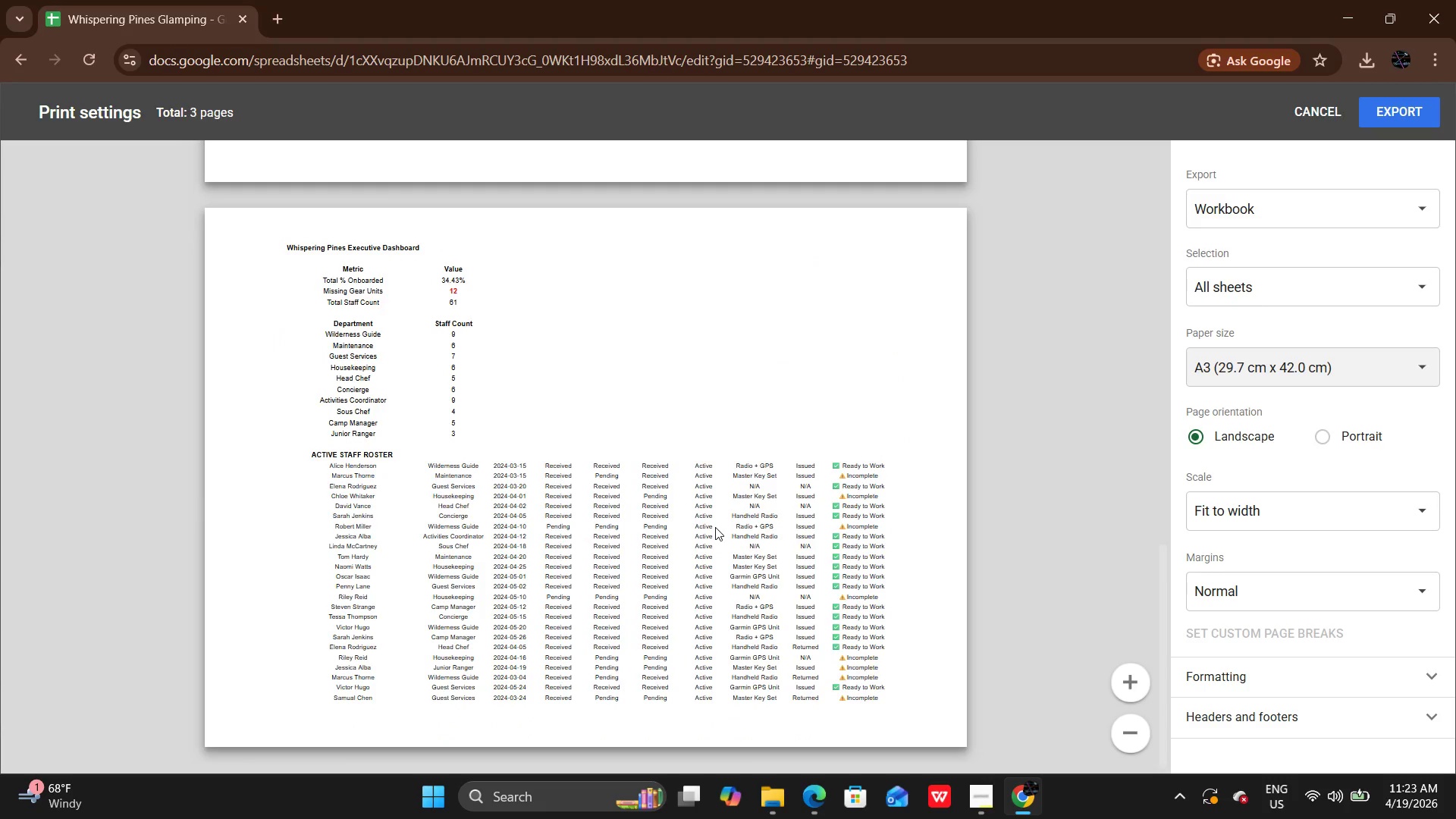 
scroll: coordinate [705, 521], scroll_direction: up, amount: 3.0
 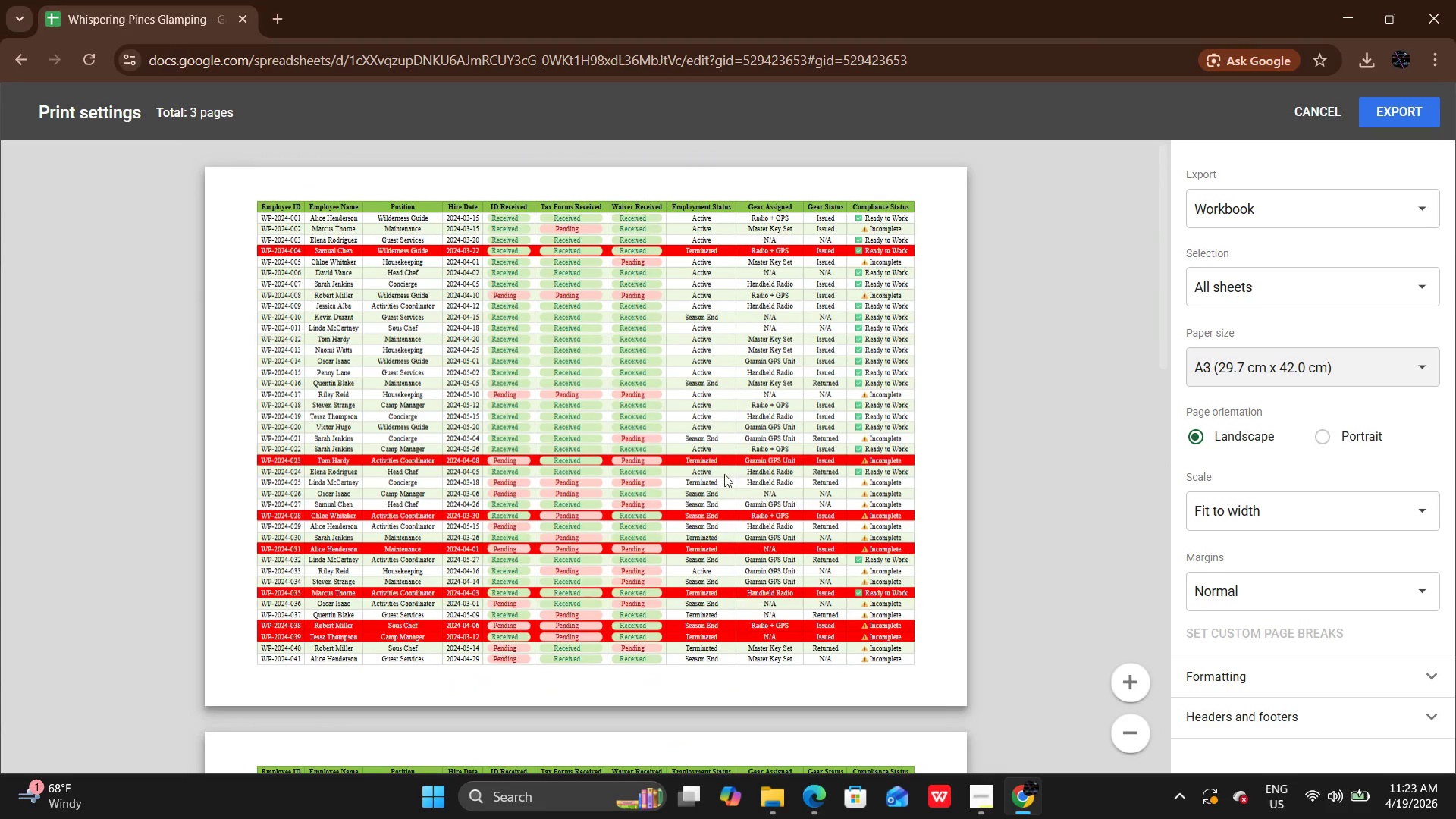 
left_click([1393, 120])
 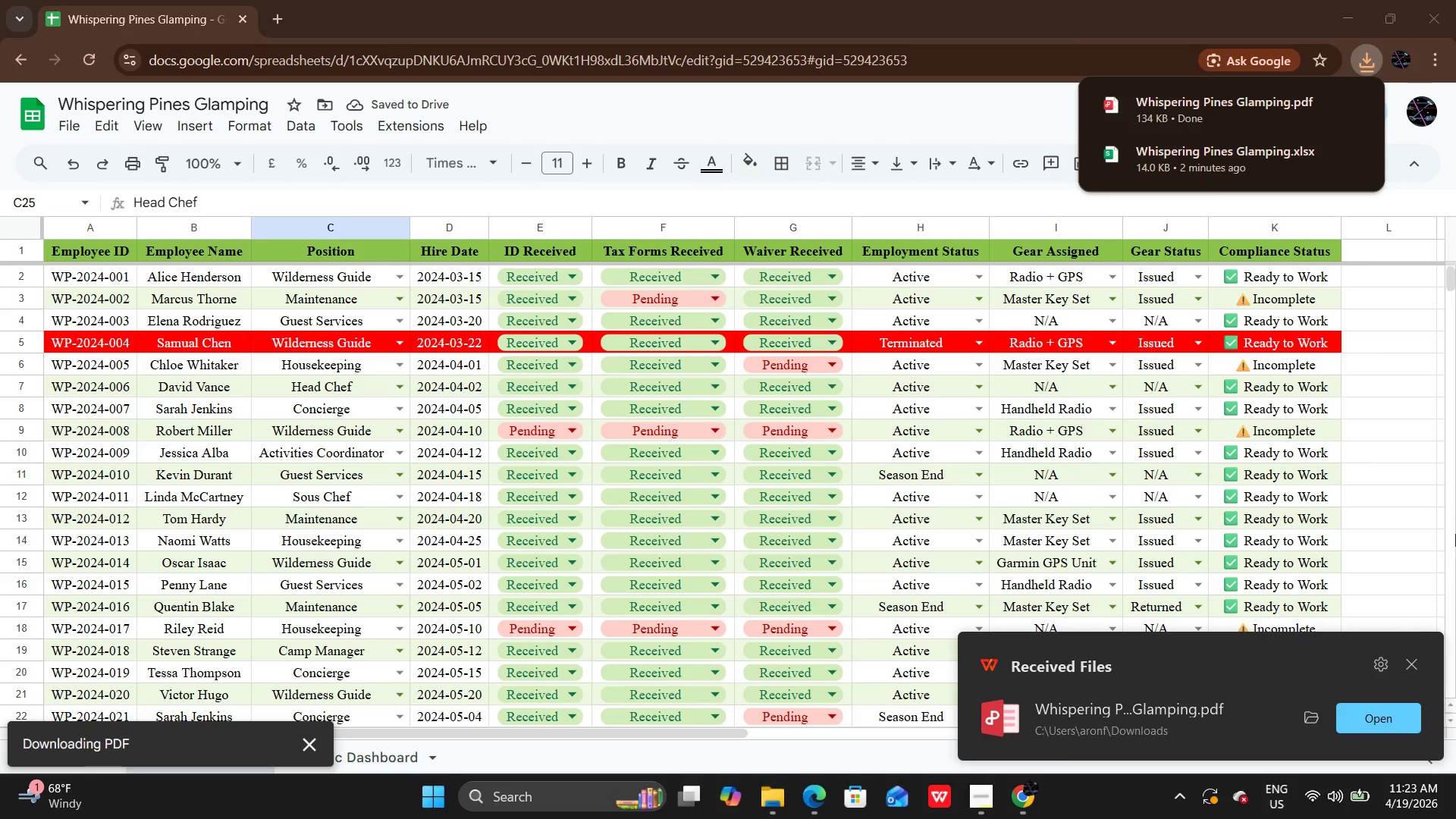 
wait(5.3)
 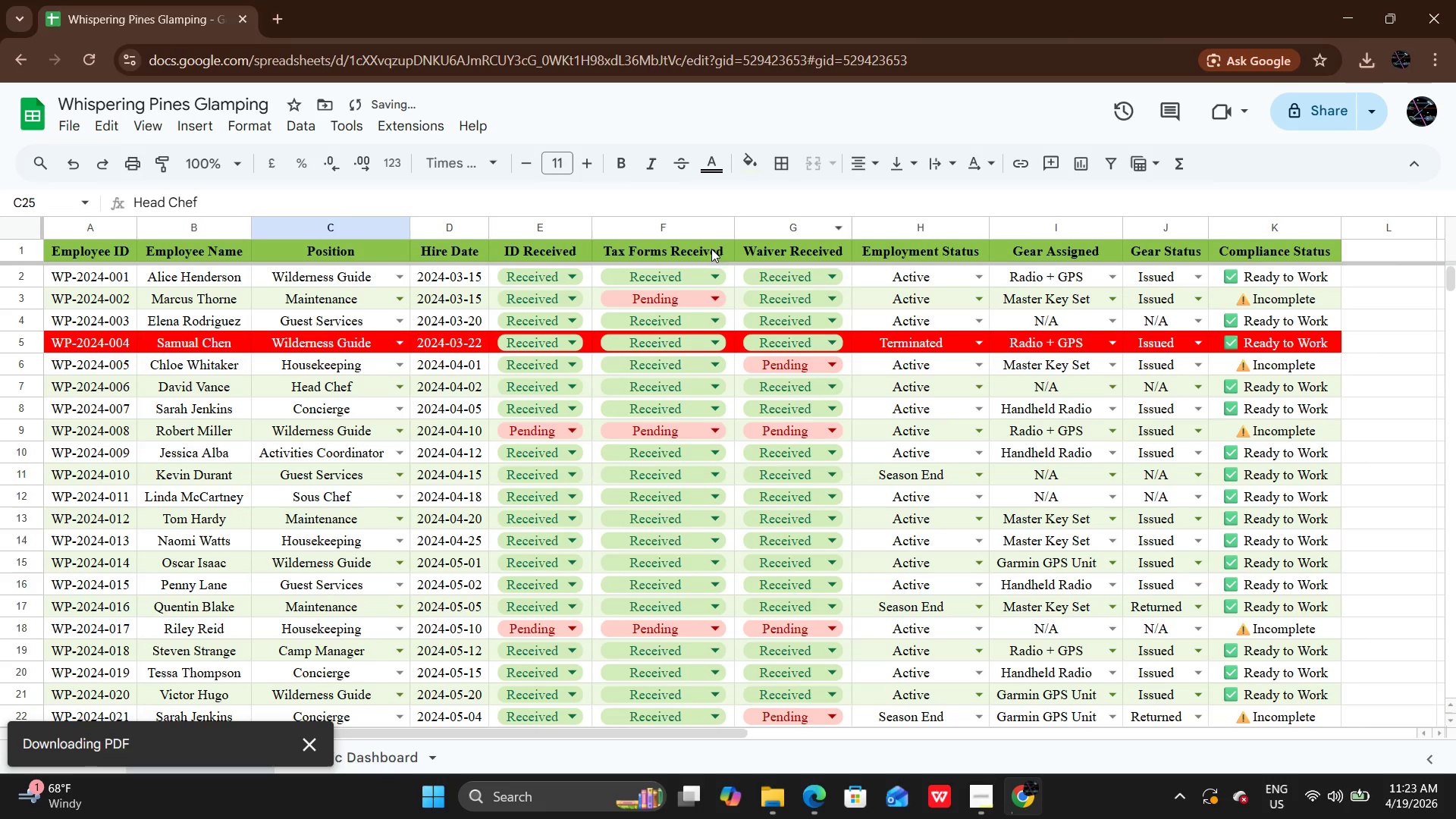 
left_click([1413, 671])
 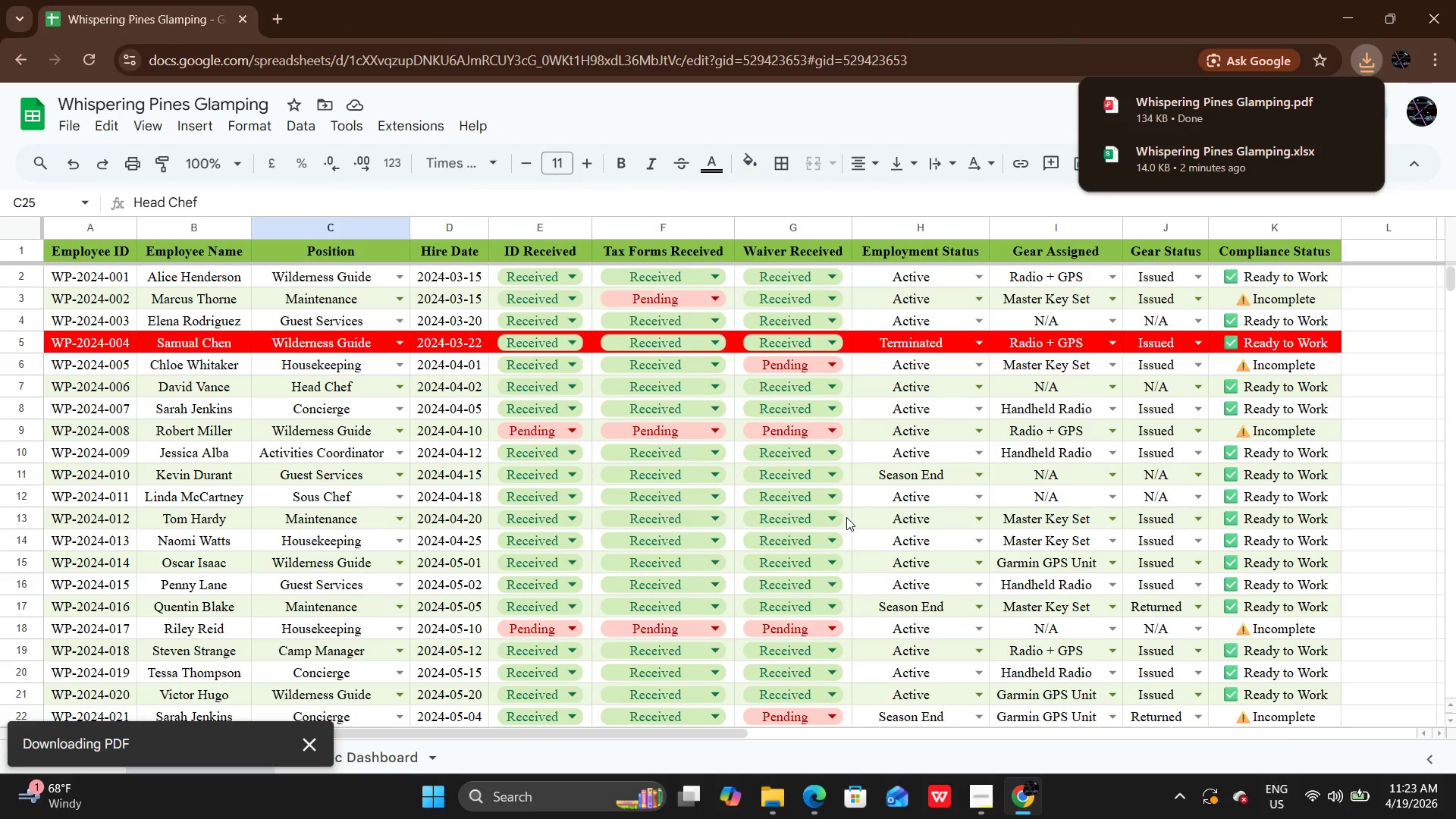 
scroll: coordinate [843, 541], scroll_direction: up, amount: 4.0
 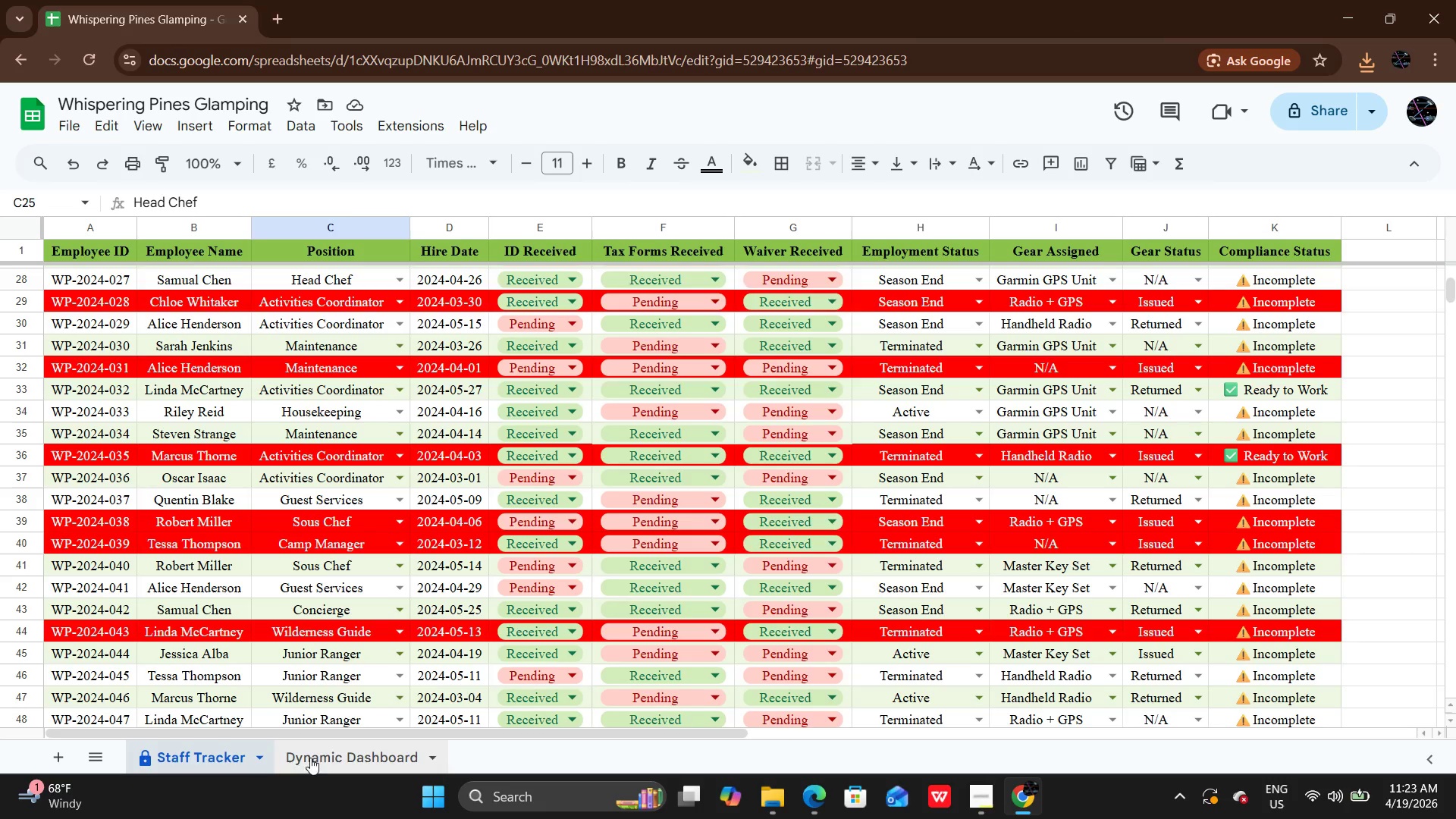 